 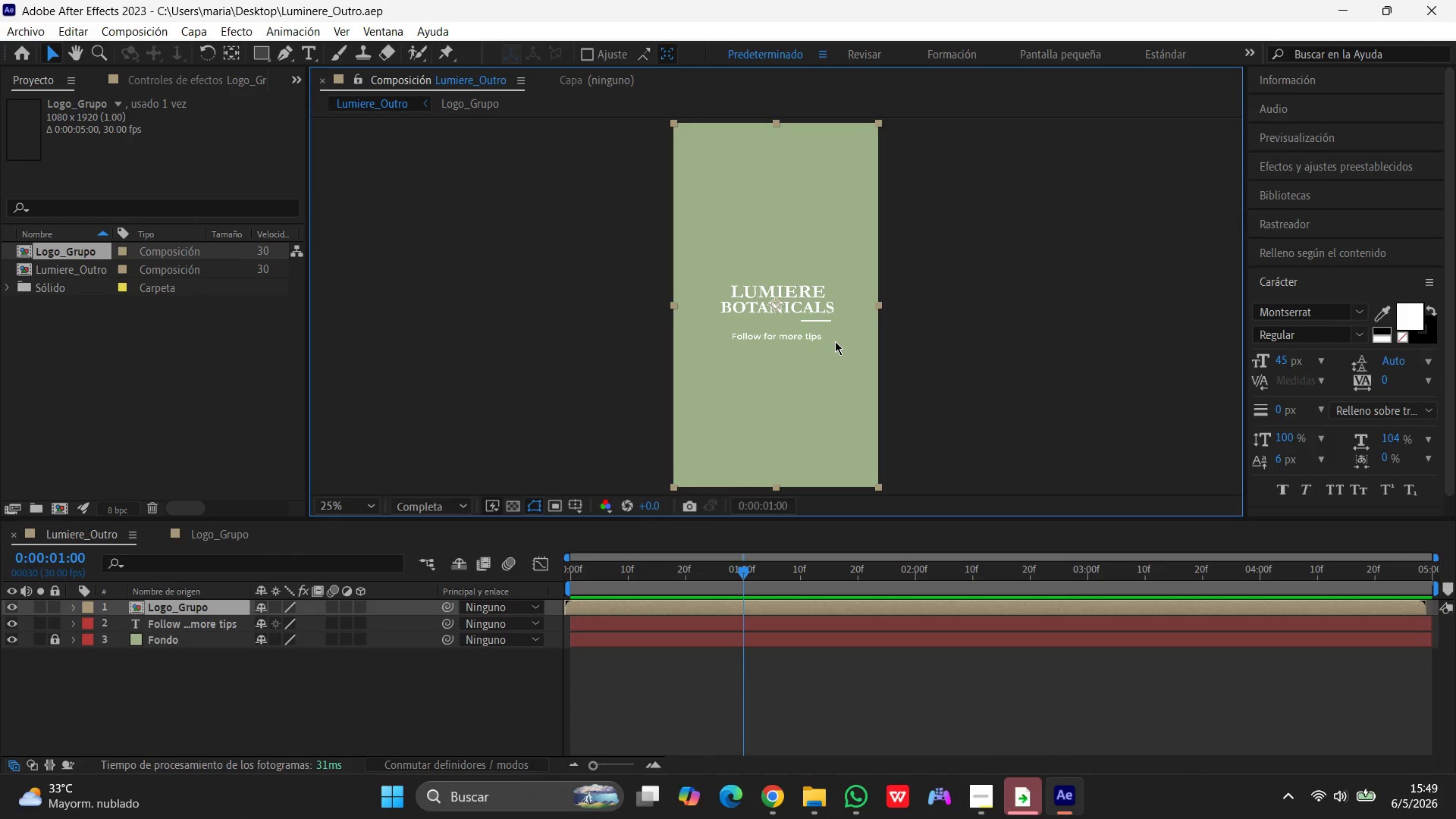 
left_click([954, 323])
 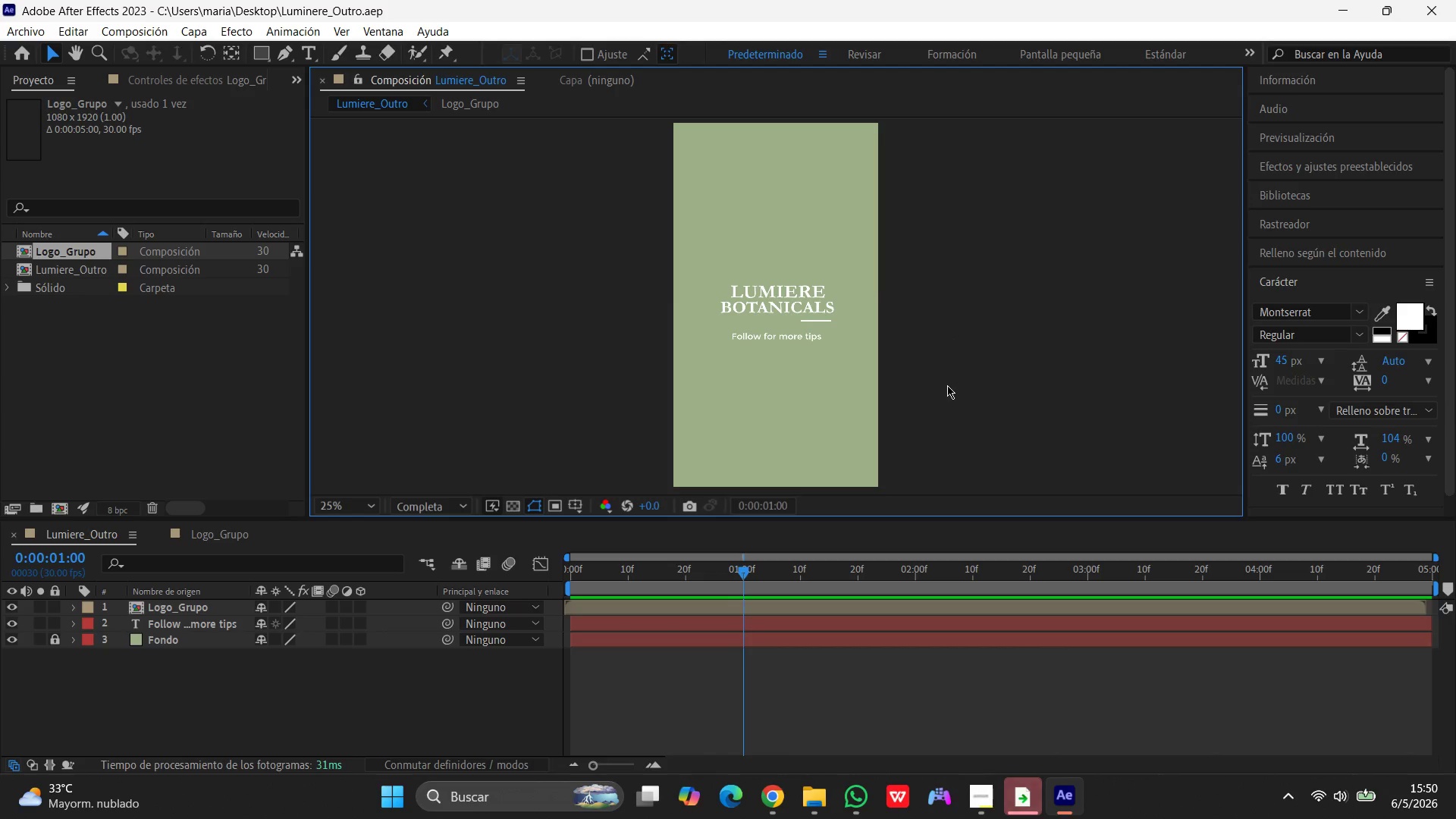 
left_click([938, 336])
 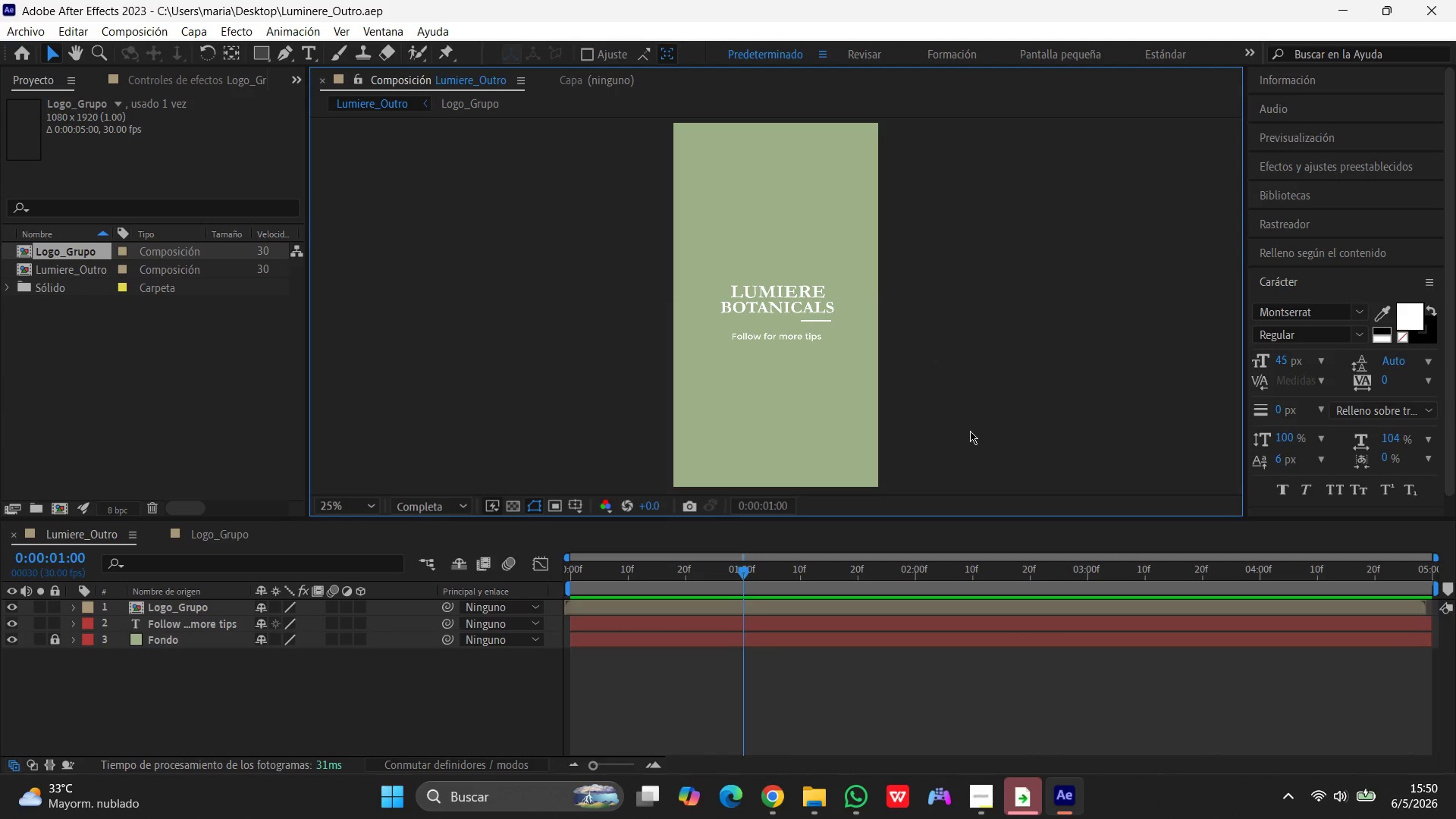 
left_click([975, 613])
 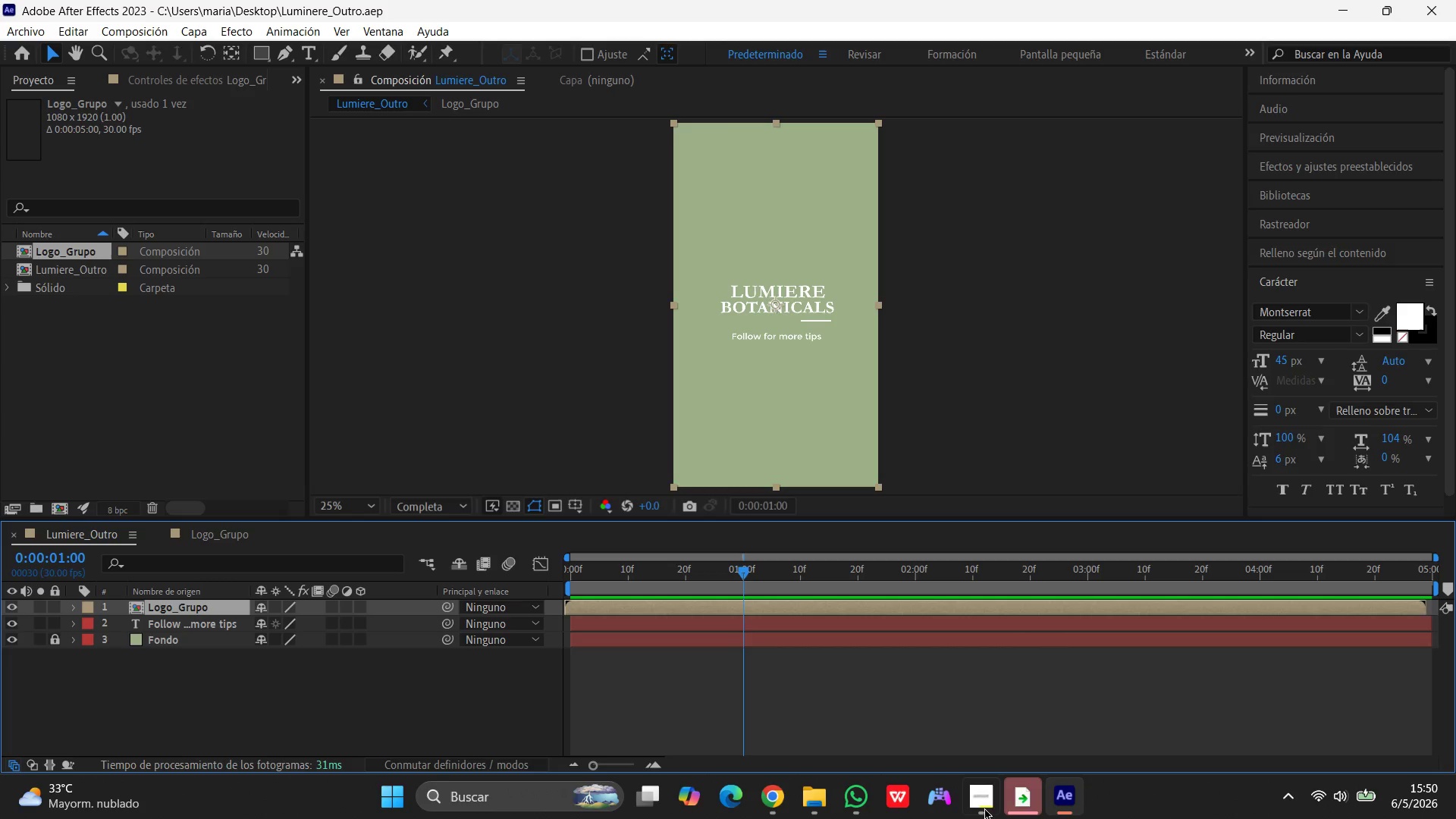 
left_click([994, 805])